 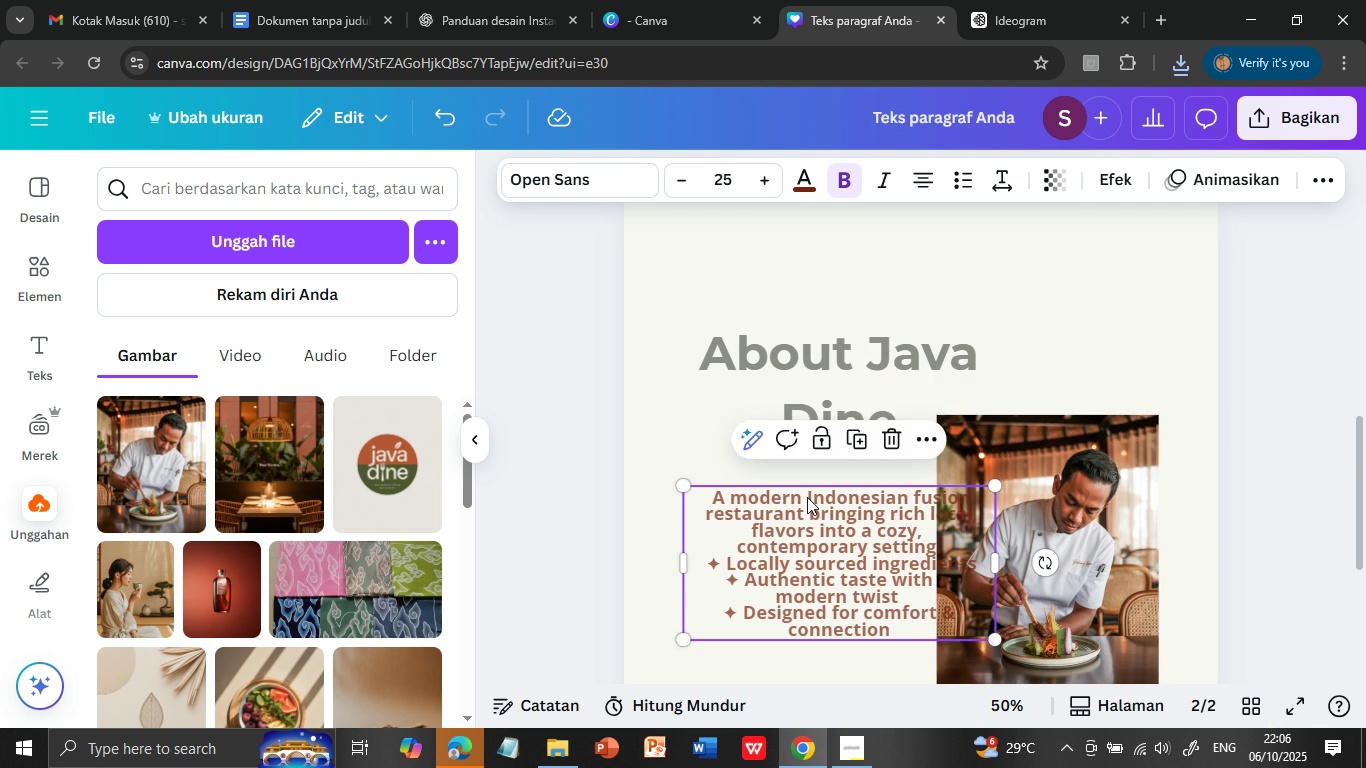 
scroll: coordinate [803, 500], scroll_direction: down, amount: 1.0
 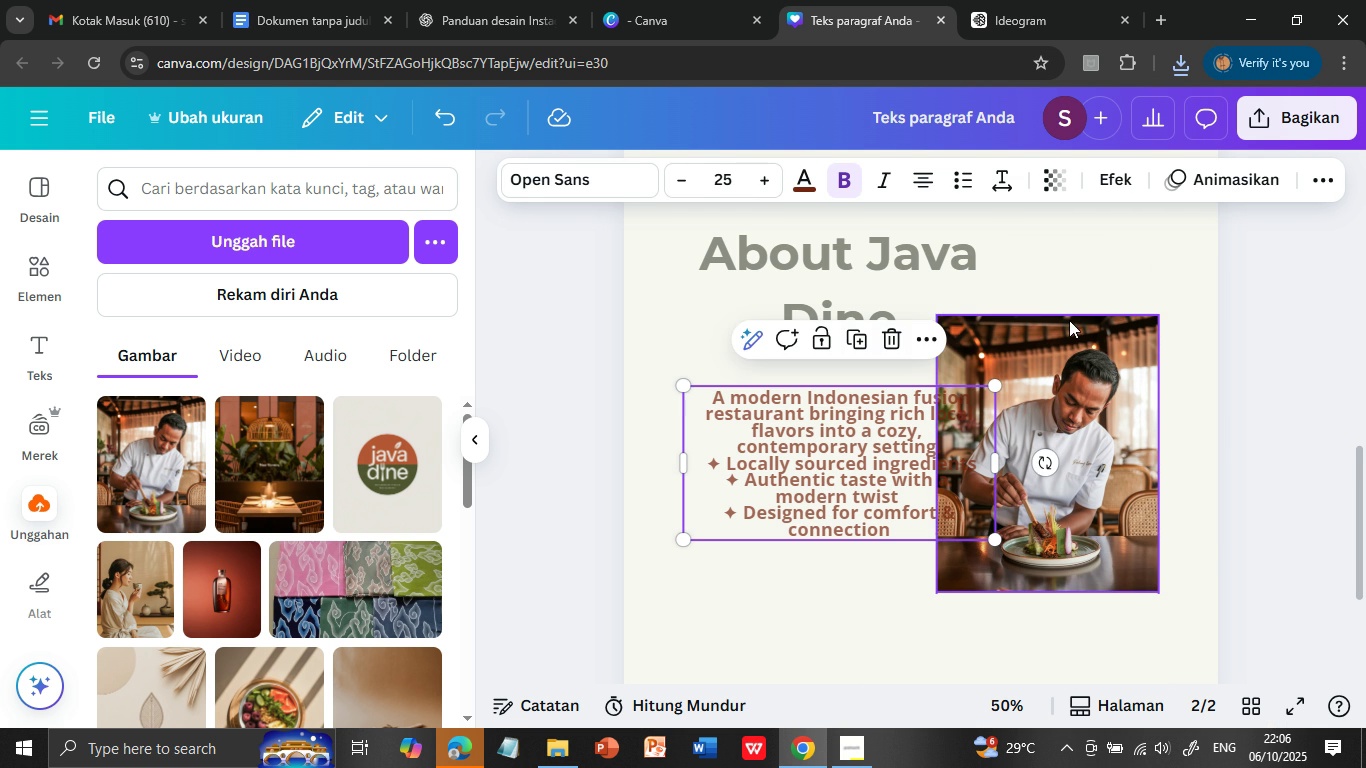 
left_click([1065, 334])
 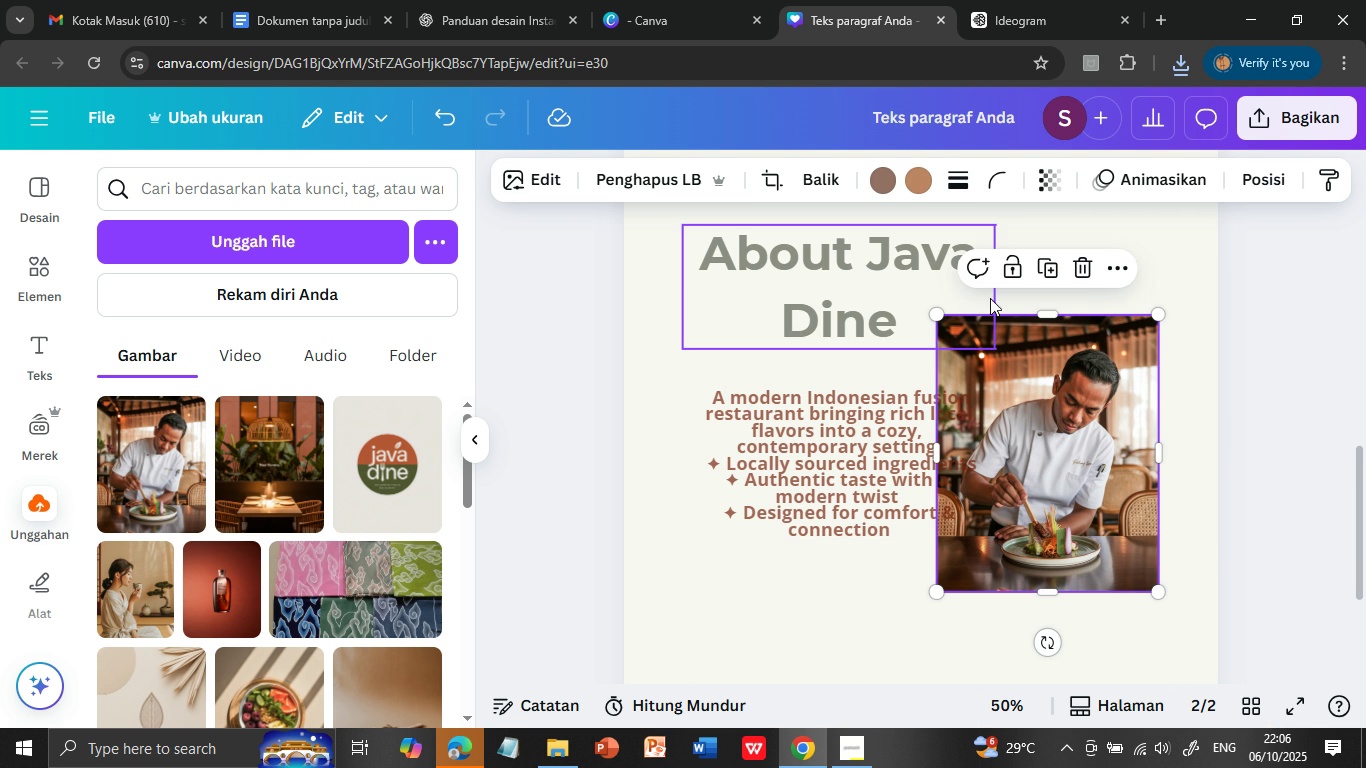 
left_click([840, 310])
 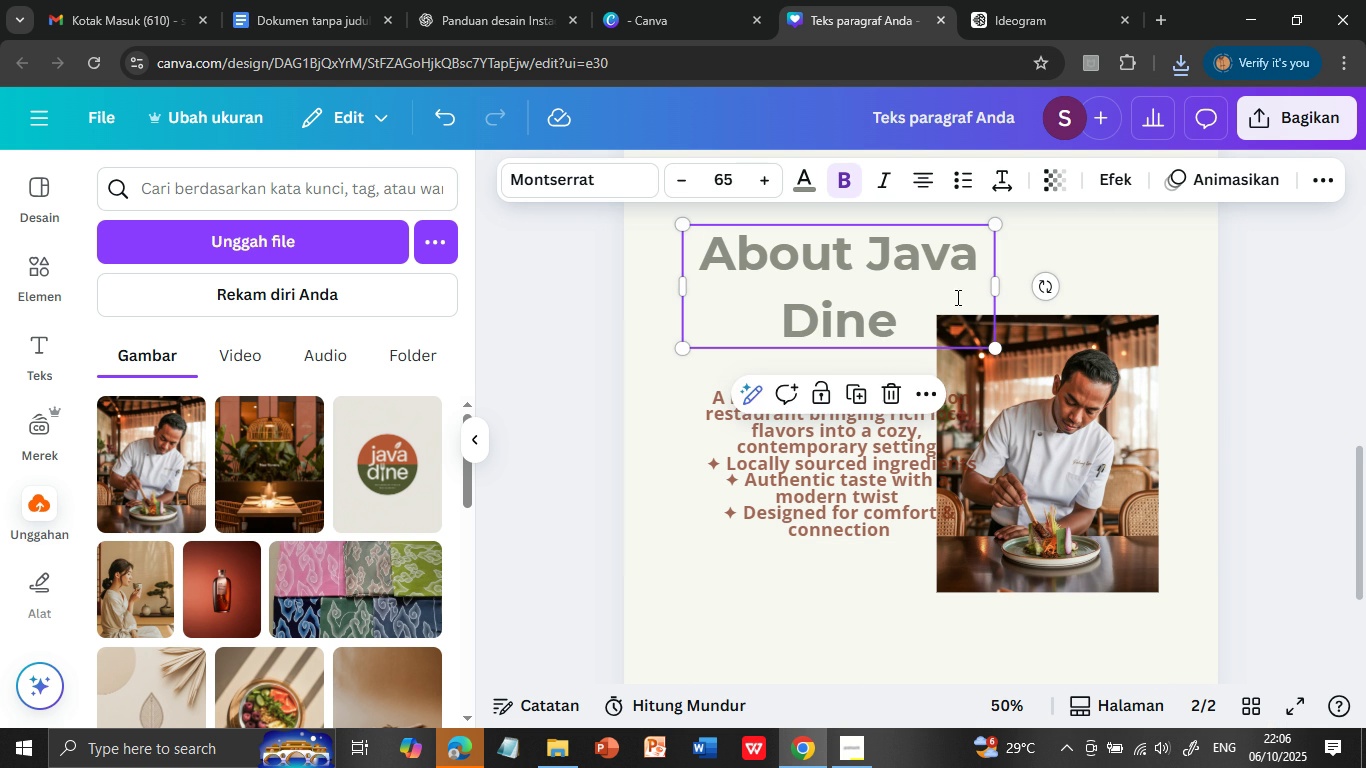 
left_click([772, 299])